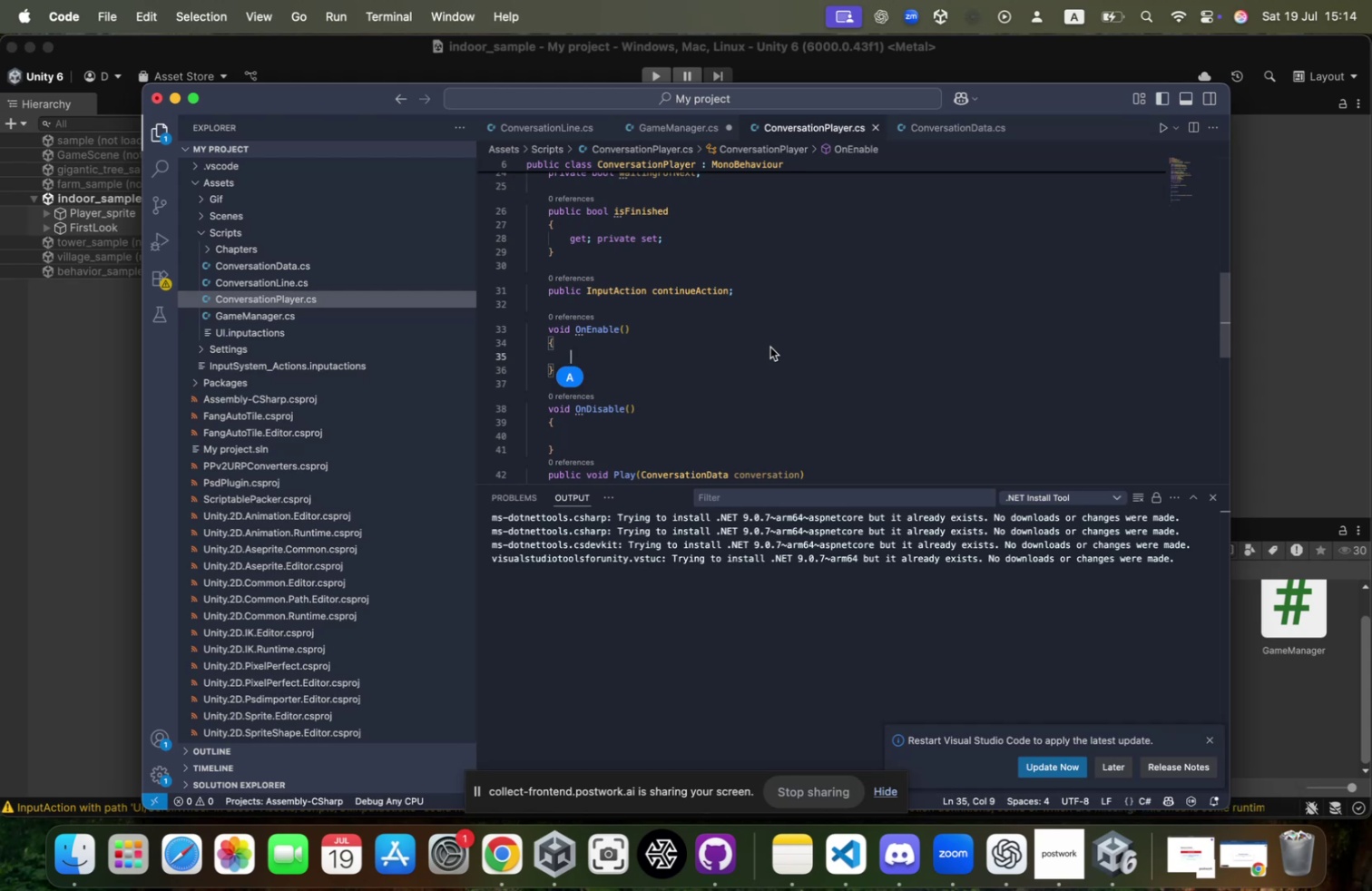 
wait(62.54)
 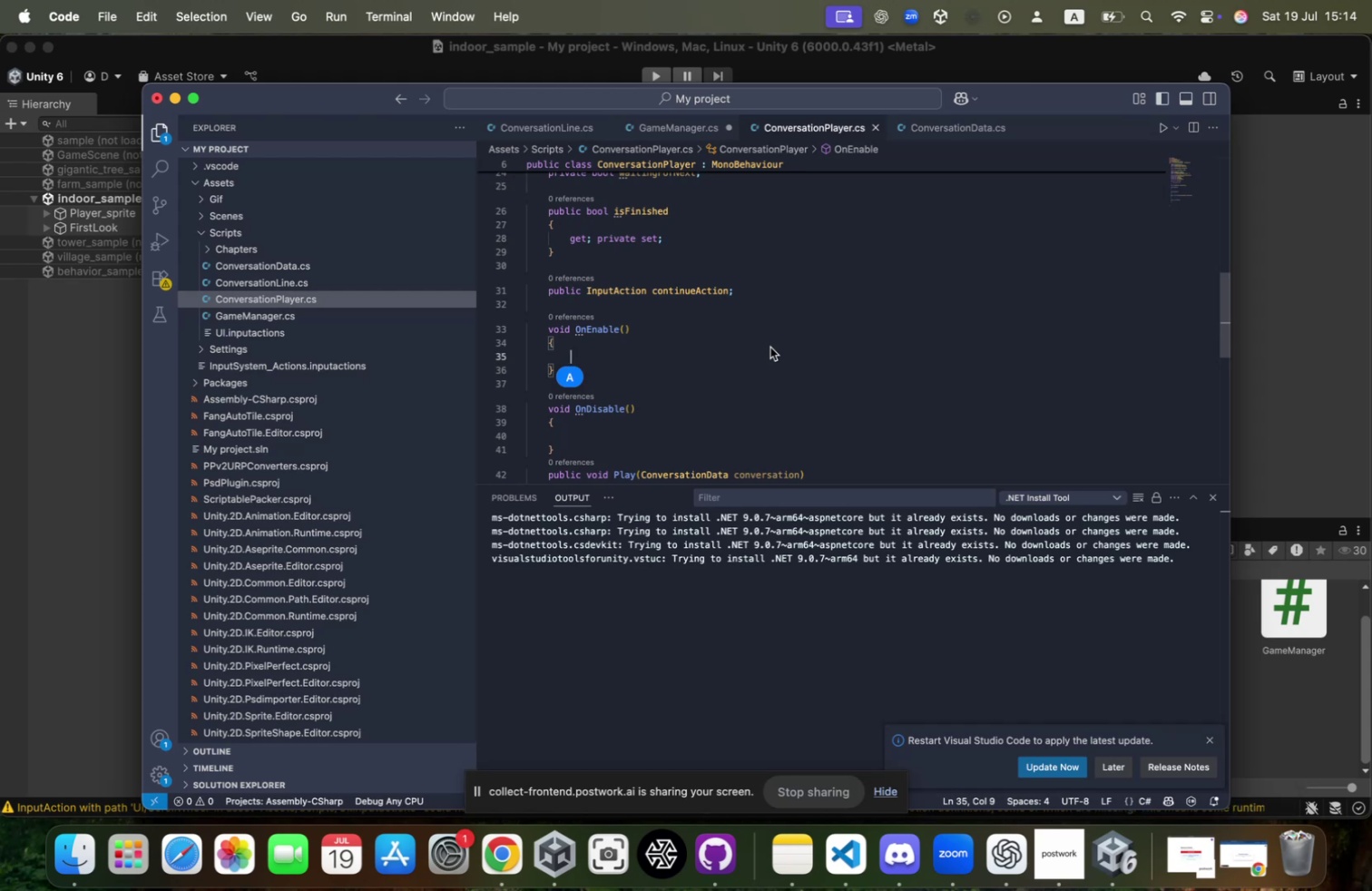 
scroll: coordinate [711, 318], scroll_direction: up, amount: 15.0
 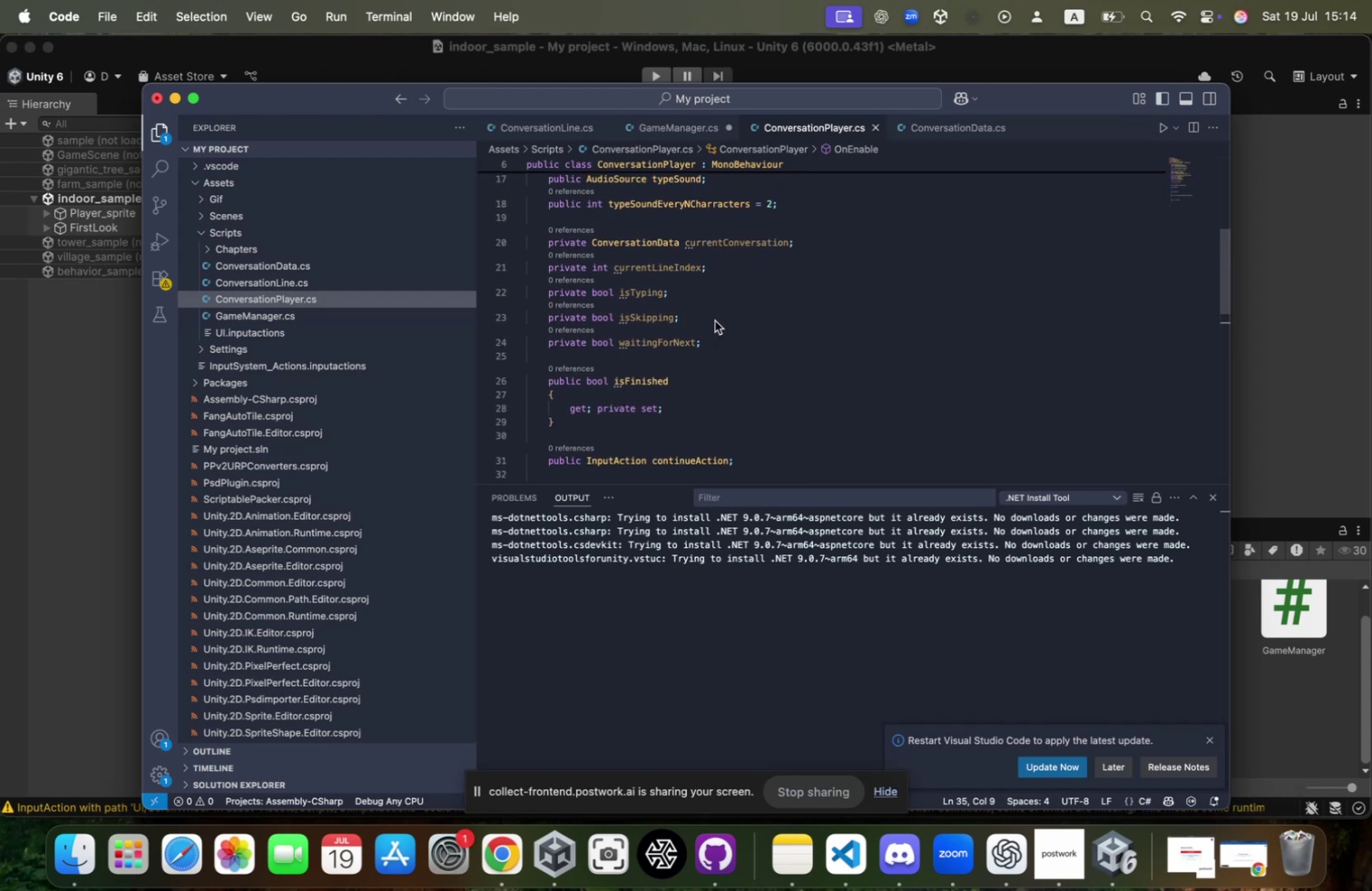 
scroll: coordinate [715, 320], scroll_direction: down, amount: 5.0
 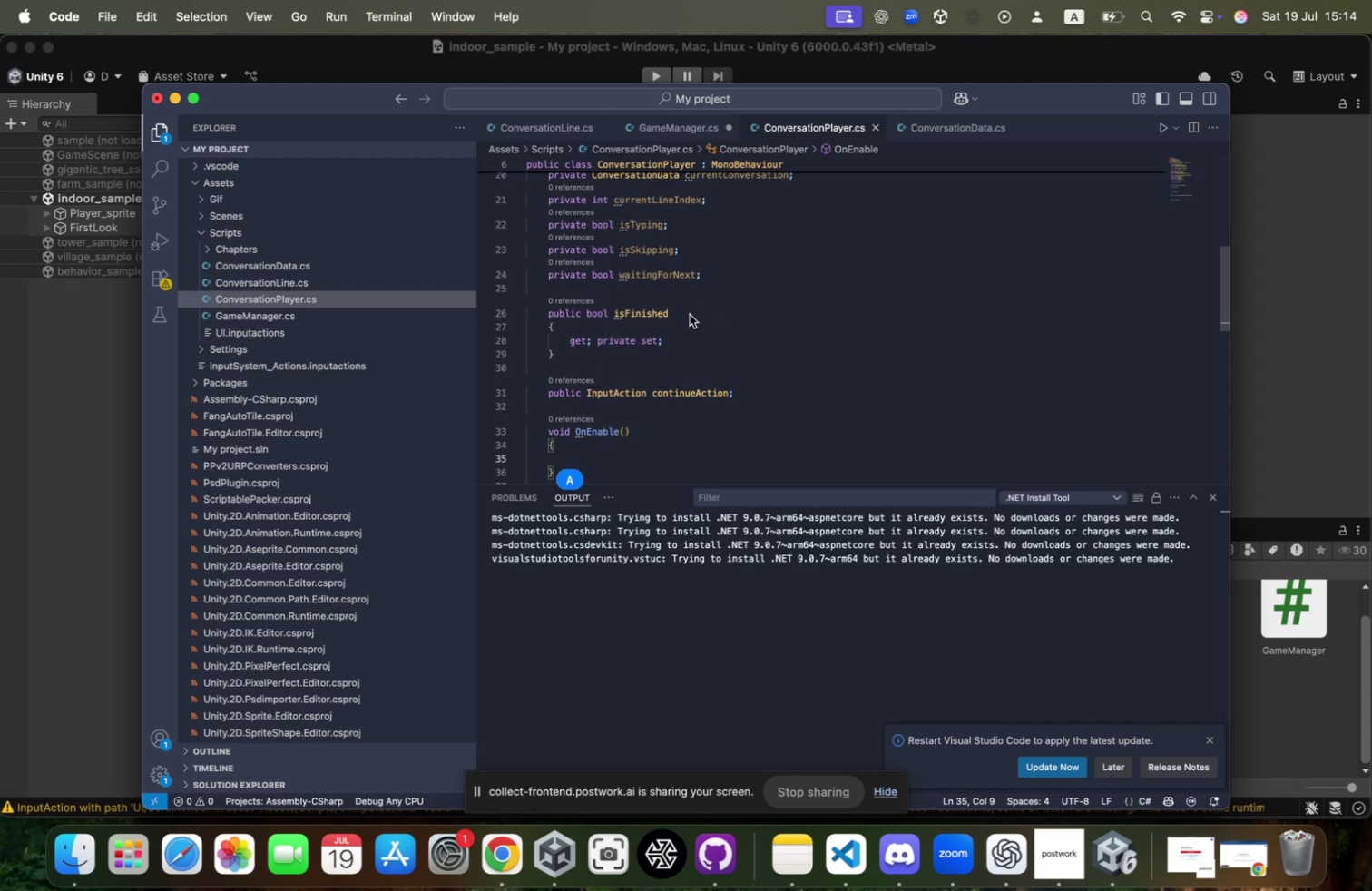 